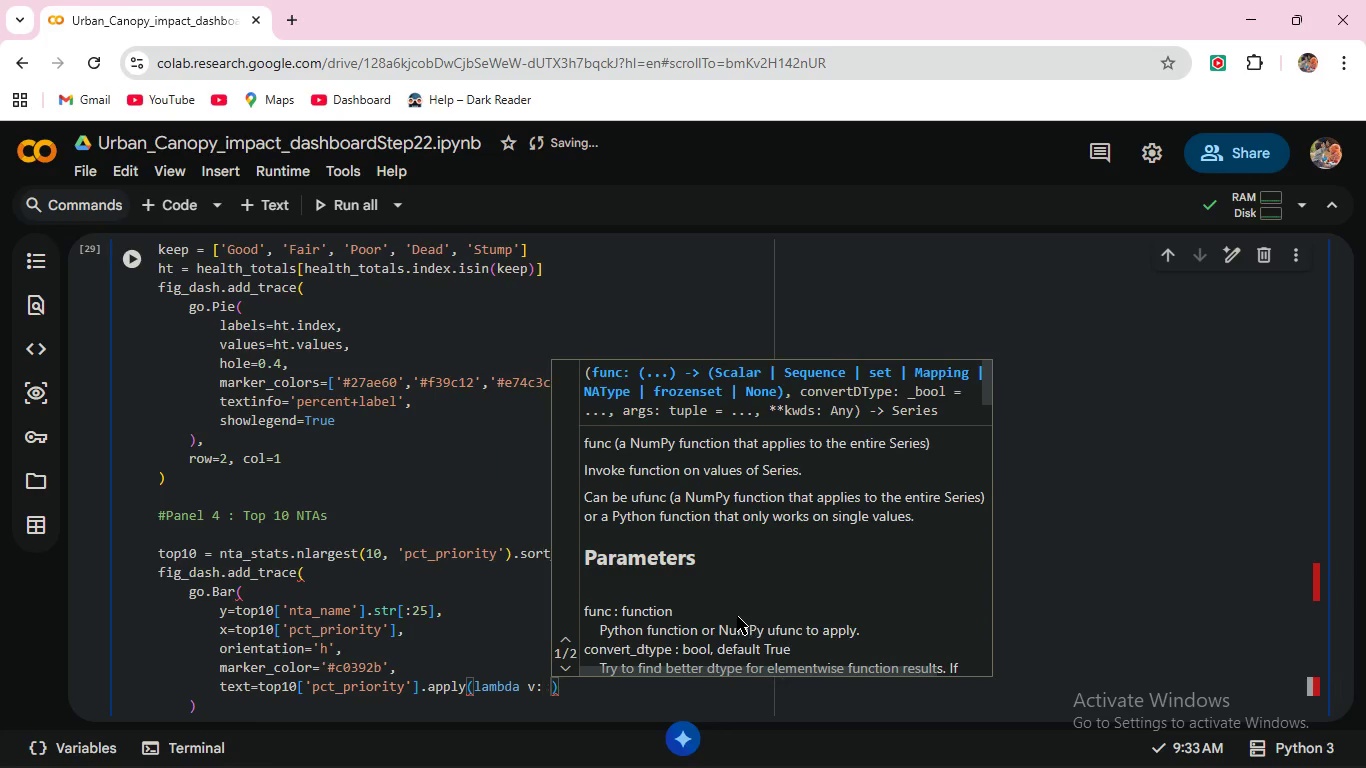 
key(Space)
 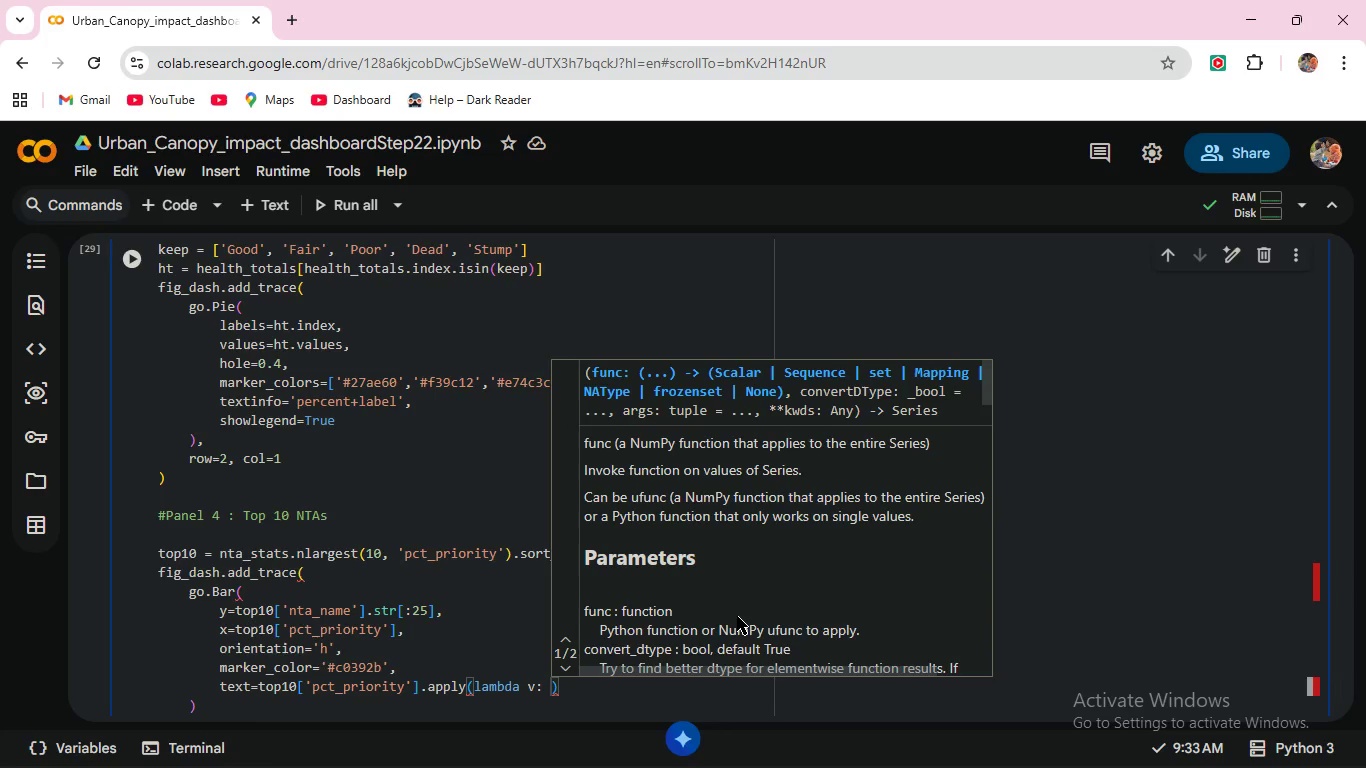 
key(F)
 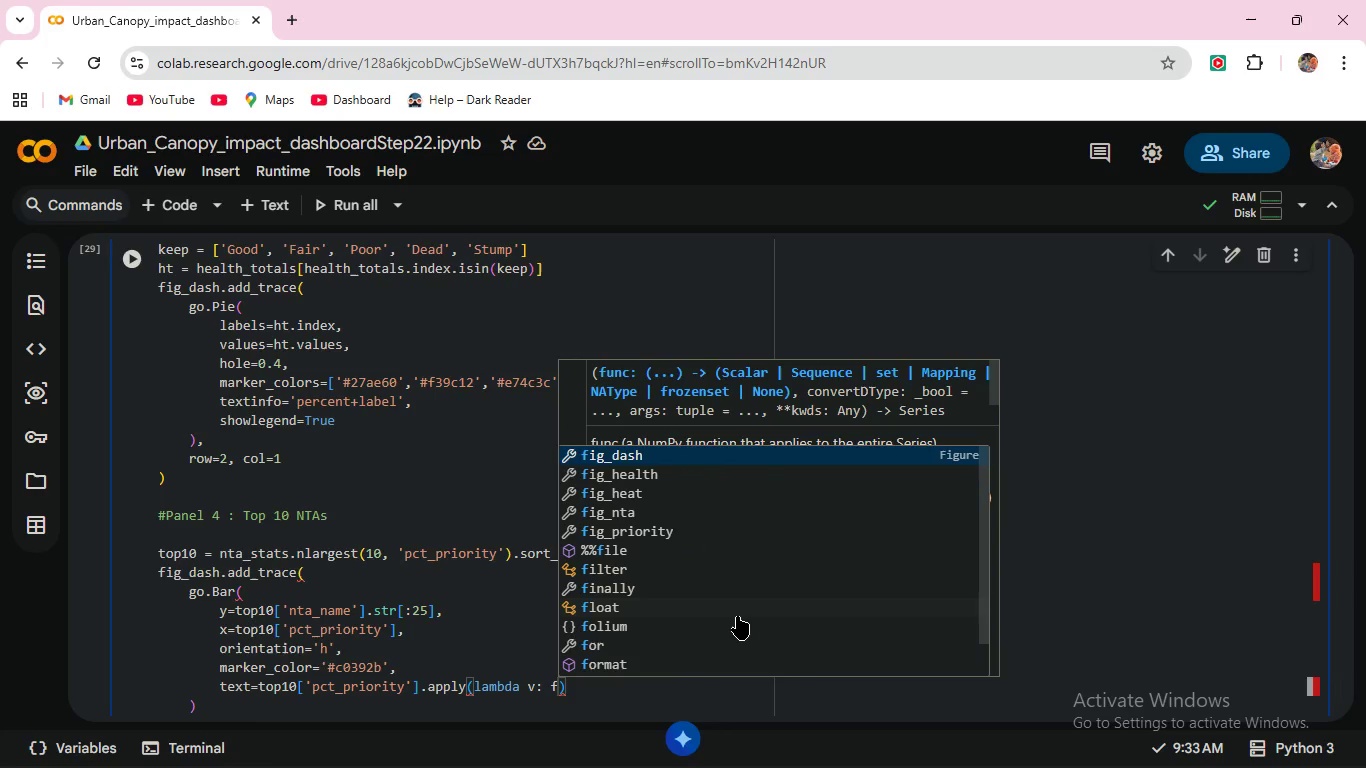 
key(Quote)
 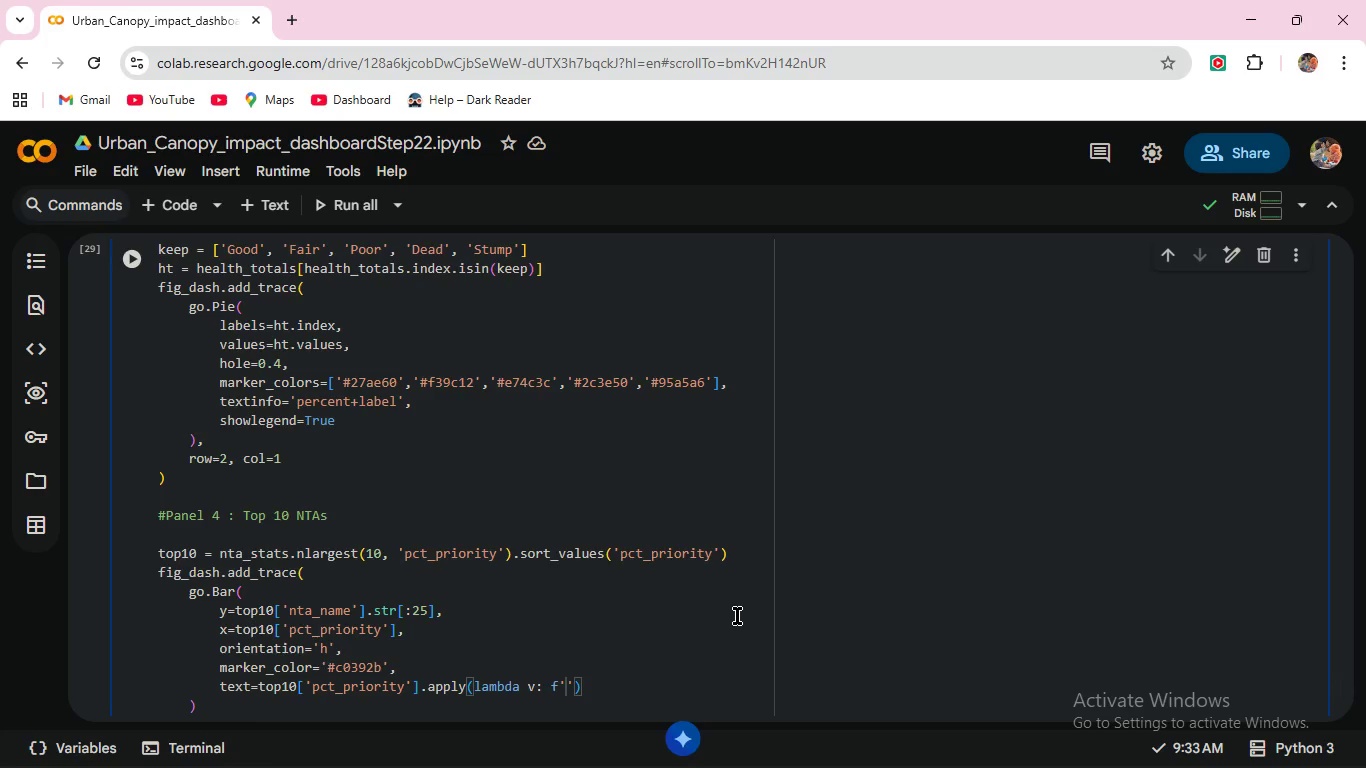 
type({v:.1f)
 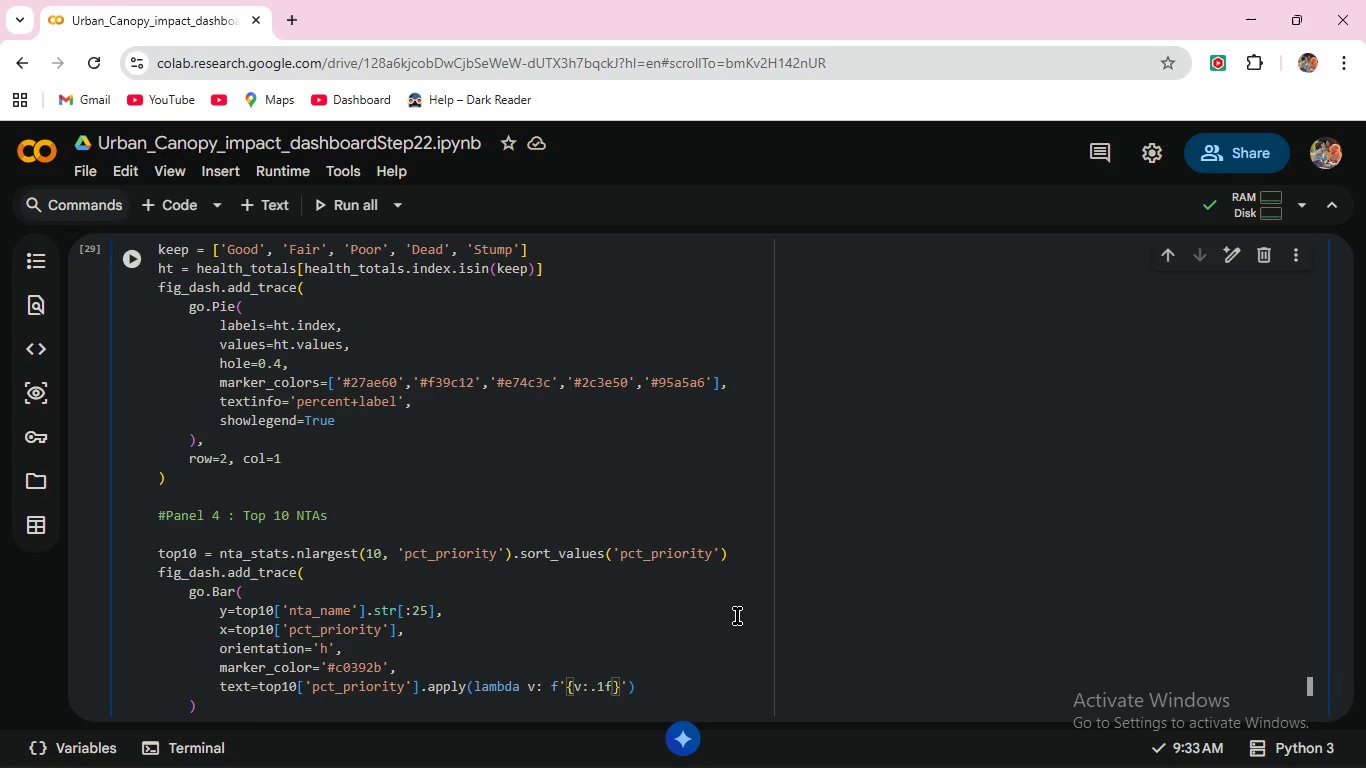 
key(ArrowRight)
 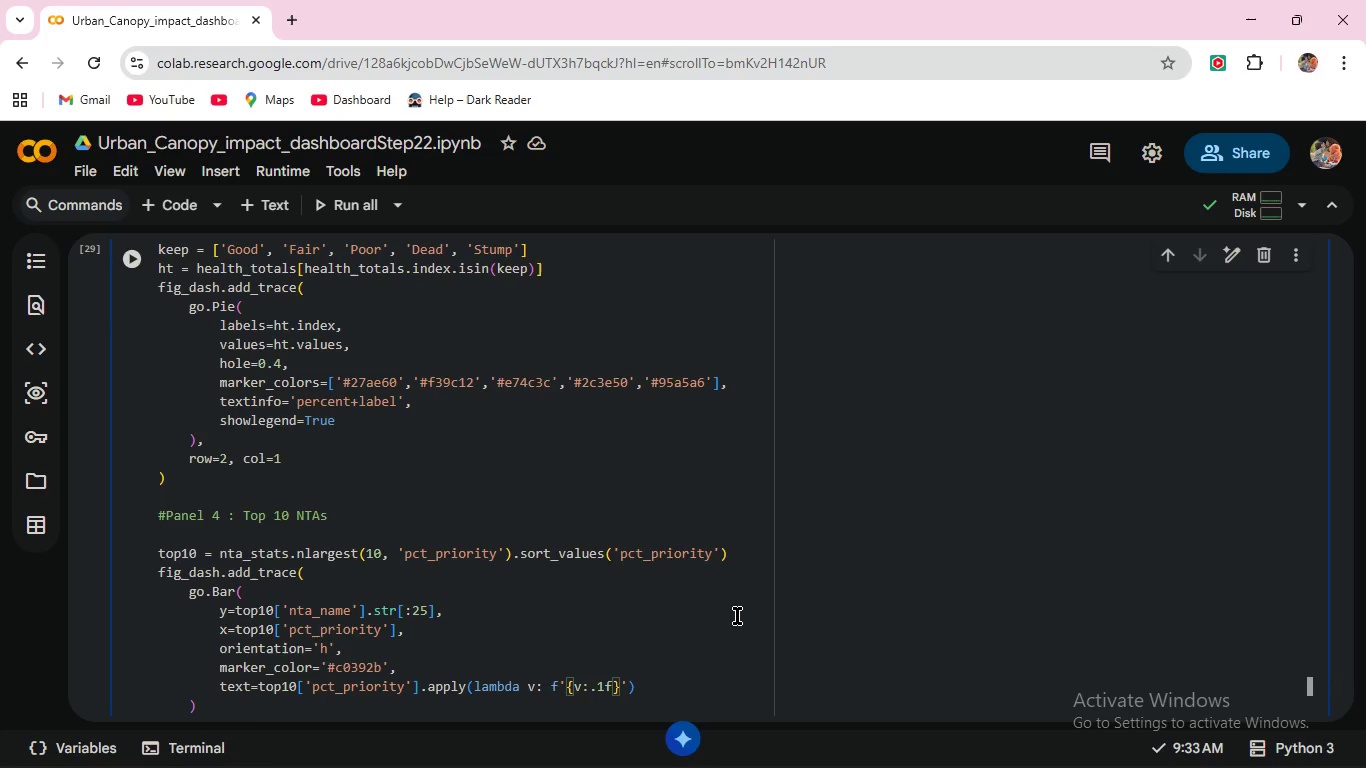 
key(Shift+5)
 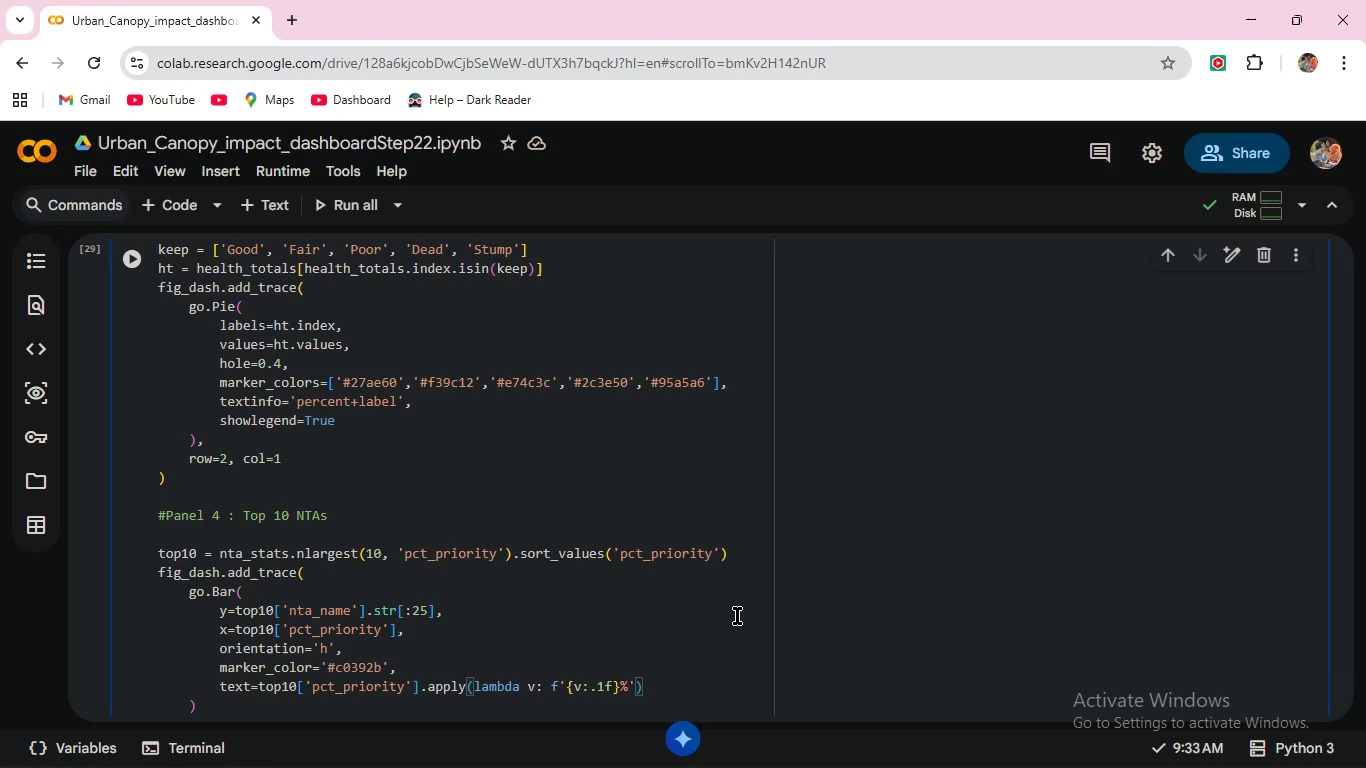 
key(Shift+ArrowRight)
 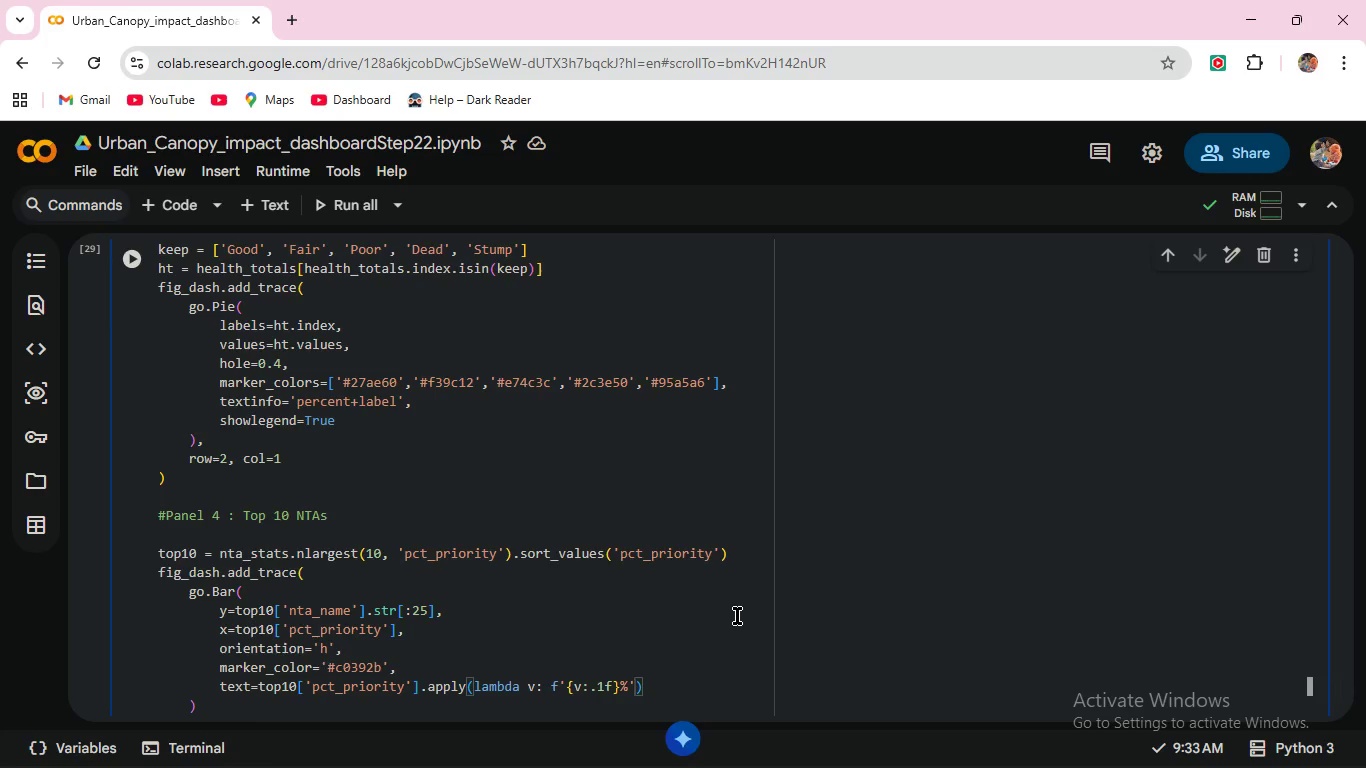 
key(Shift+ArrowRight)
 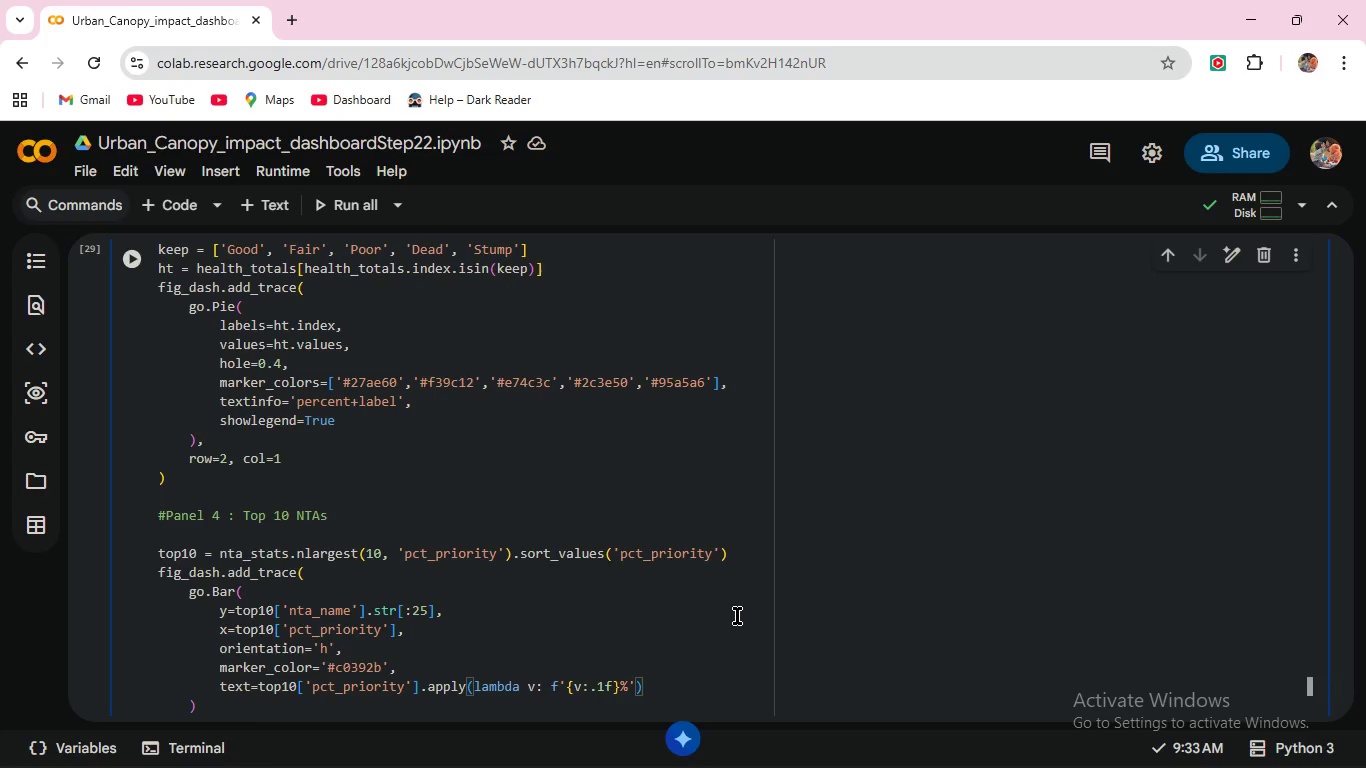 
key(Shift+Comma)
 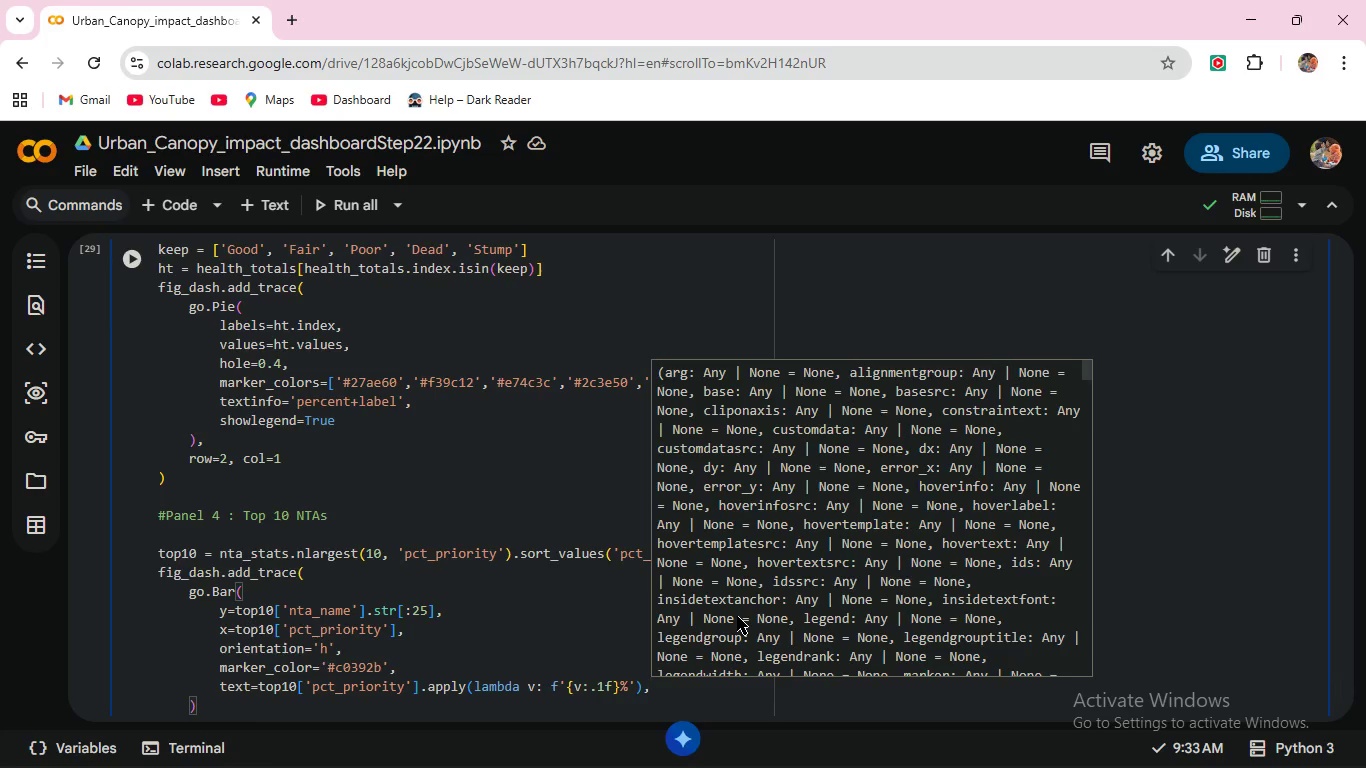 
key(Shift+Enter)
 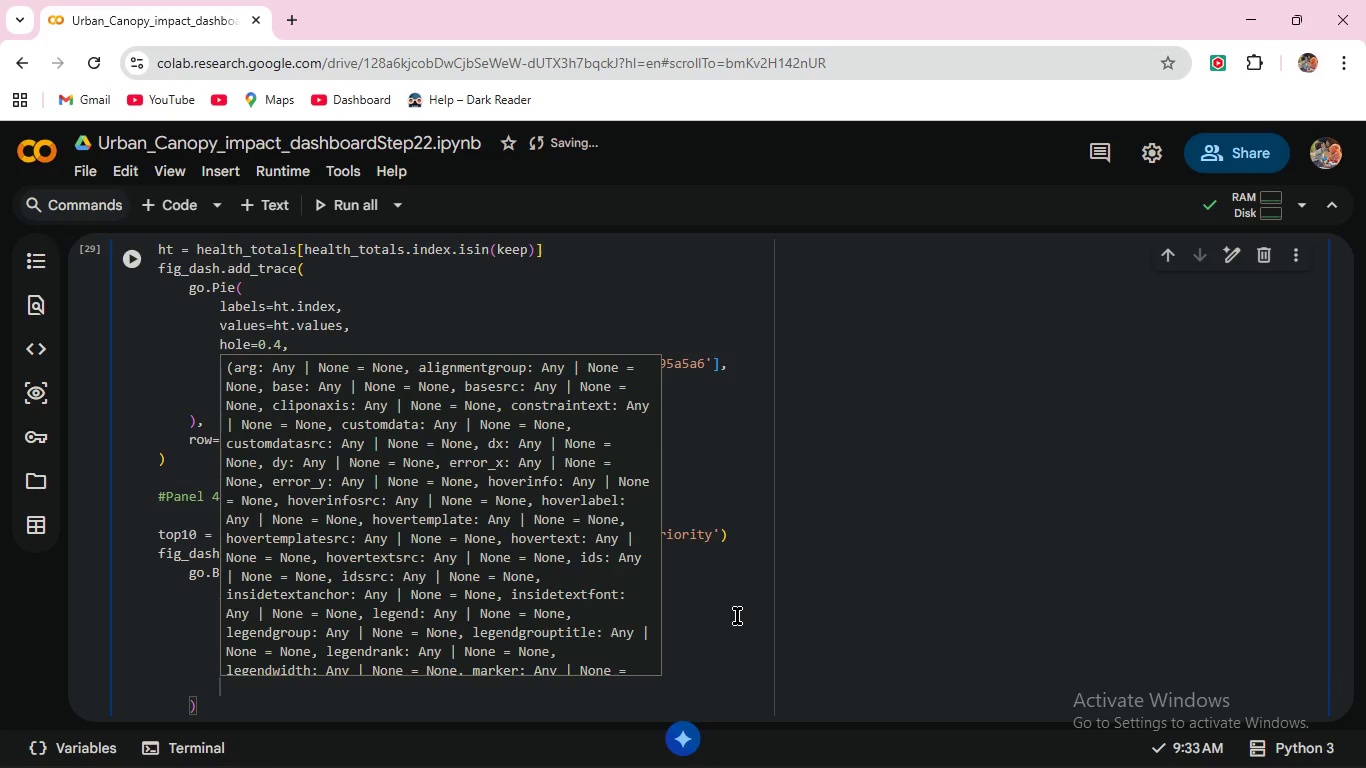 
type(TEXT)
 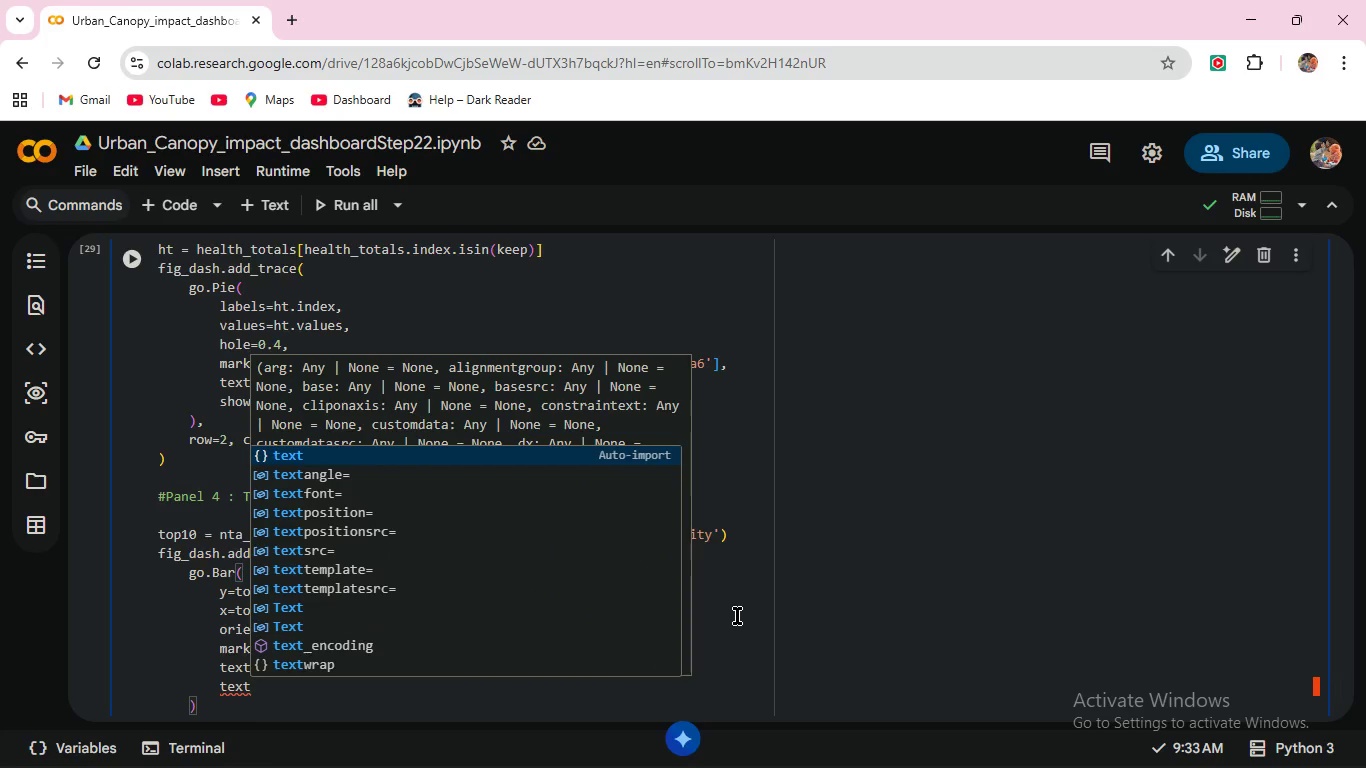 
type(Position='outside)
 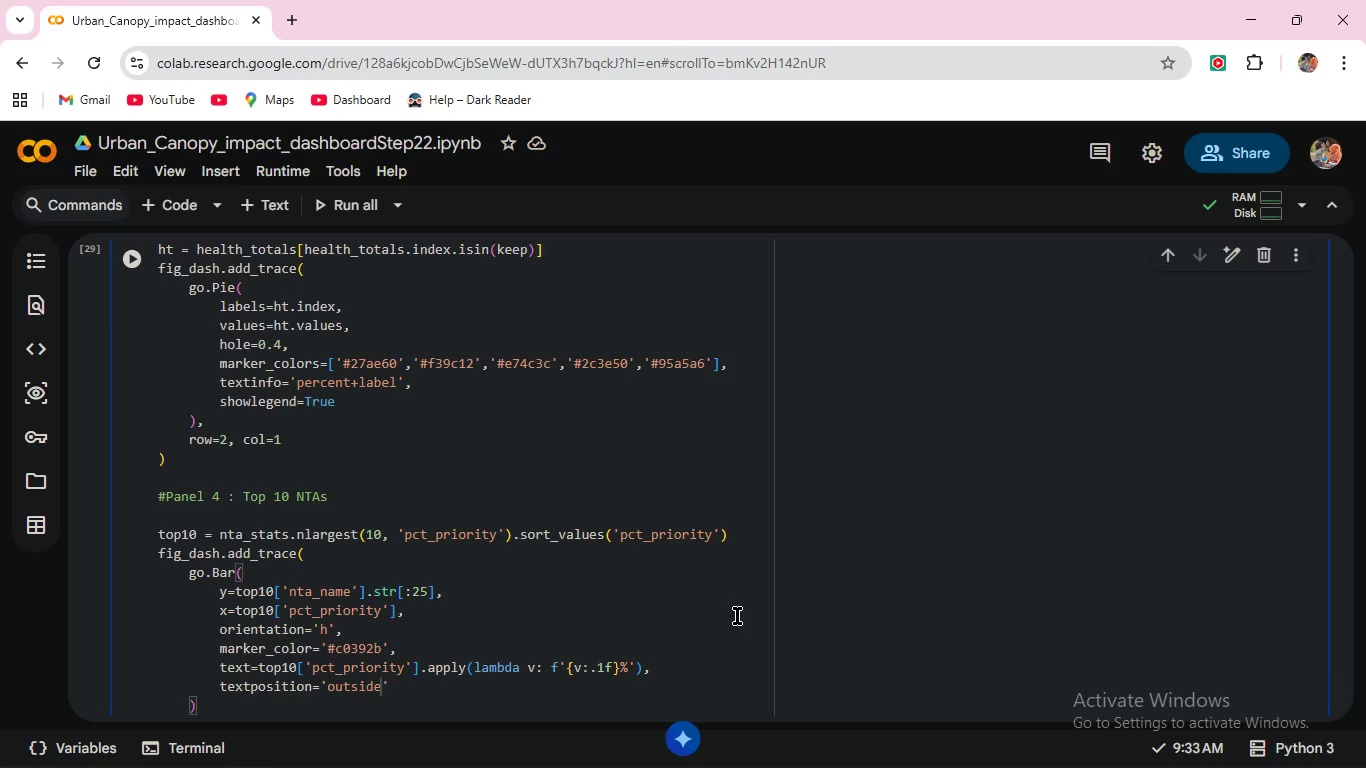 
key(ArrowRight)
 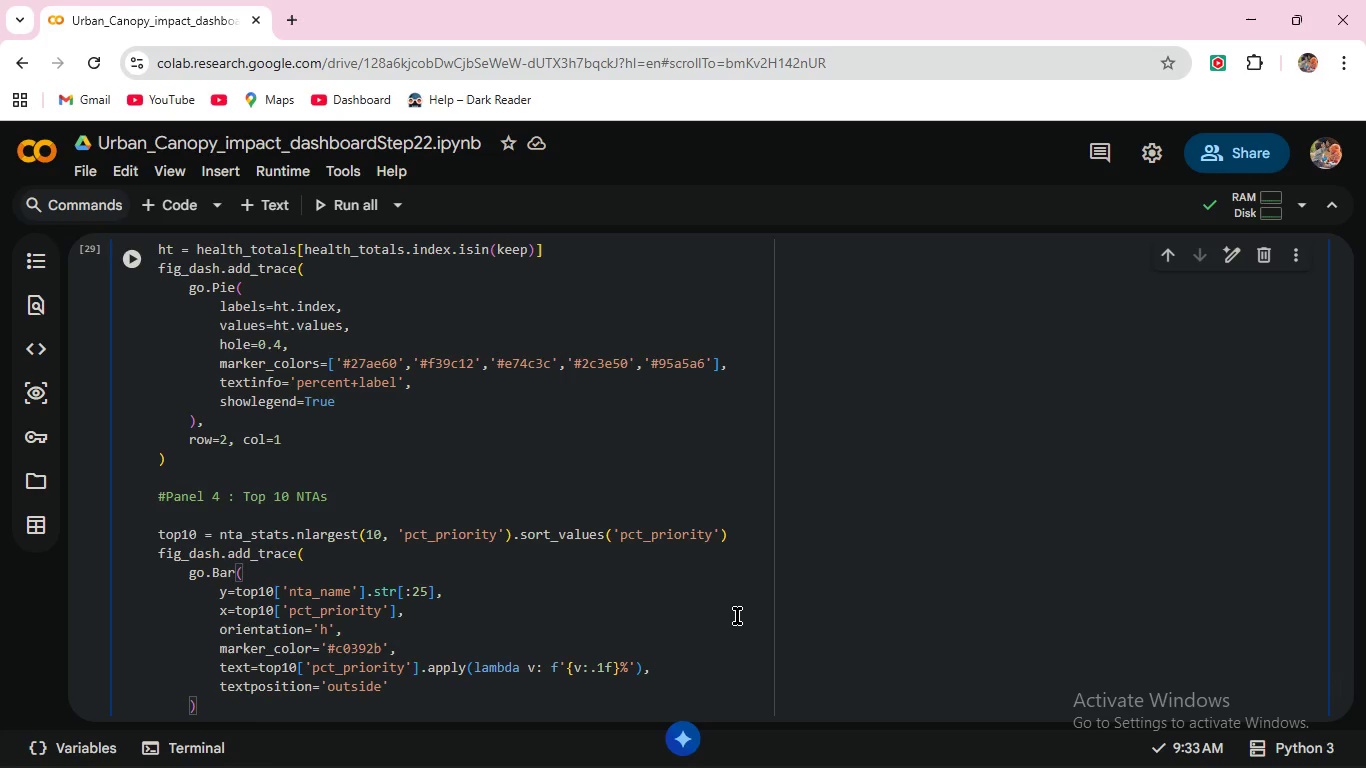 
key(Comma)
 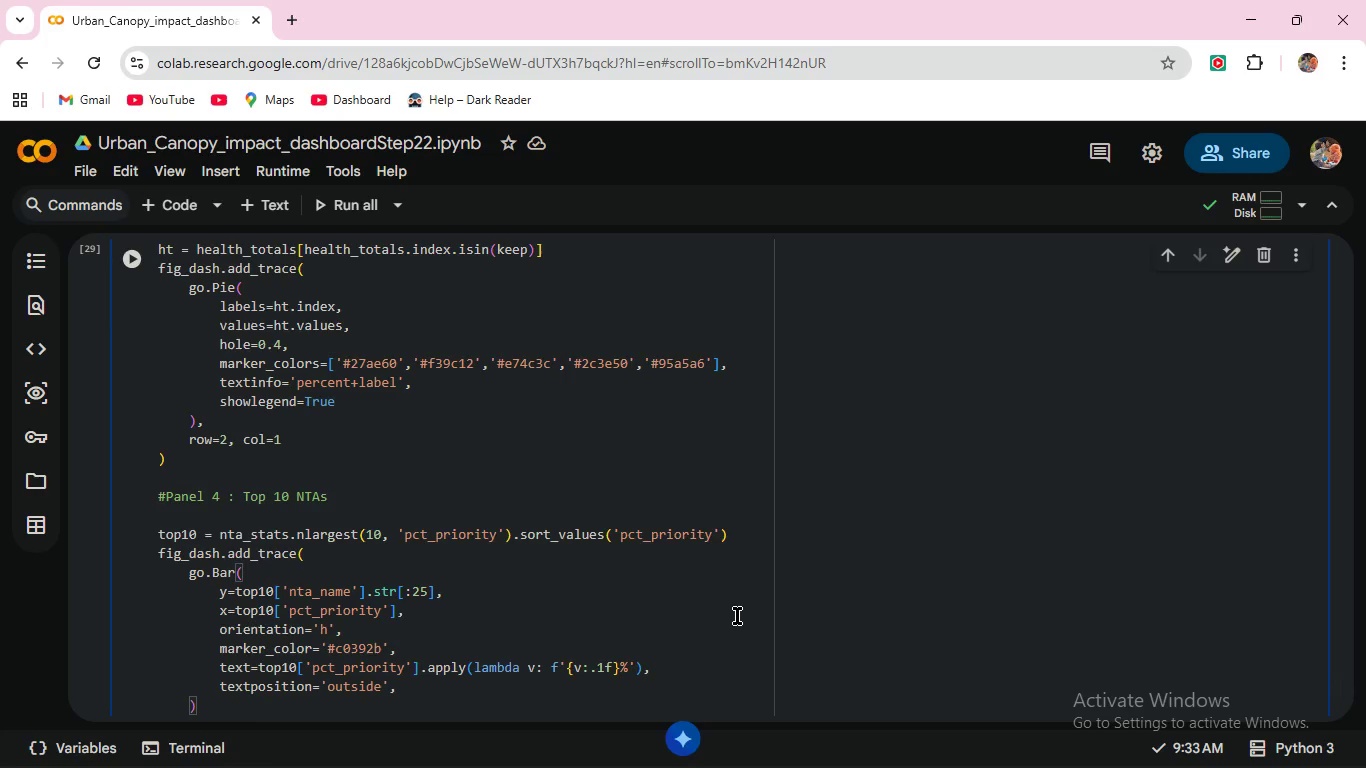 
key(Enter)
 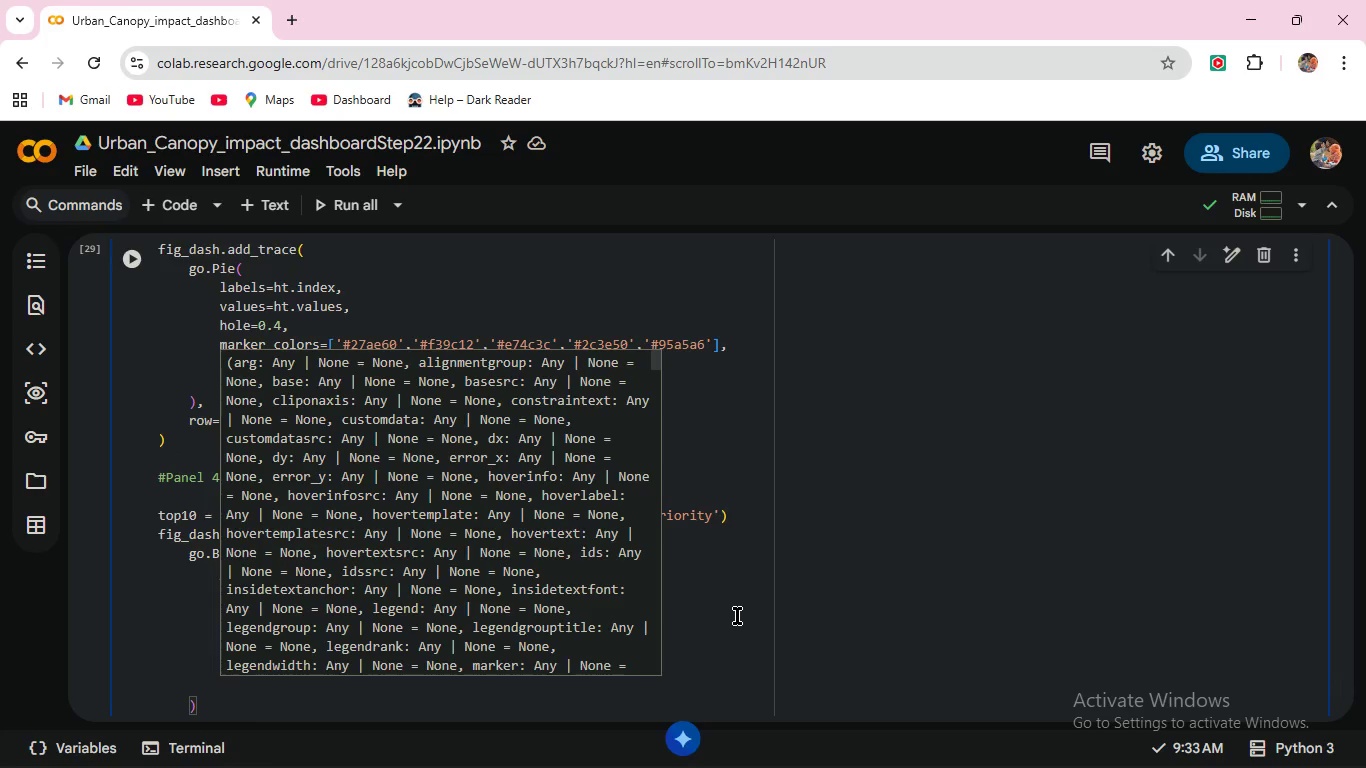 
type(show)
 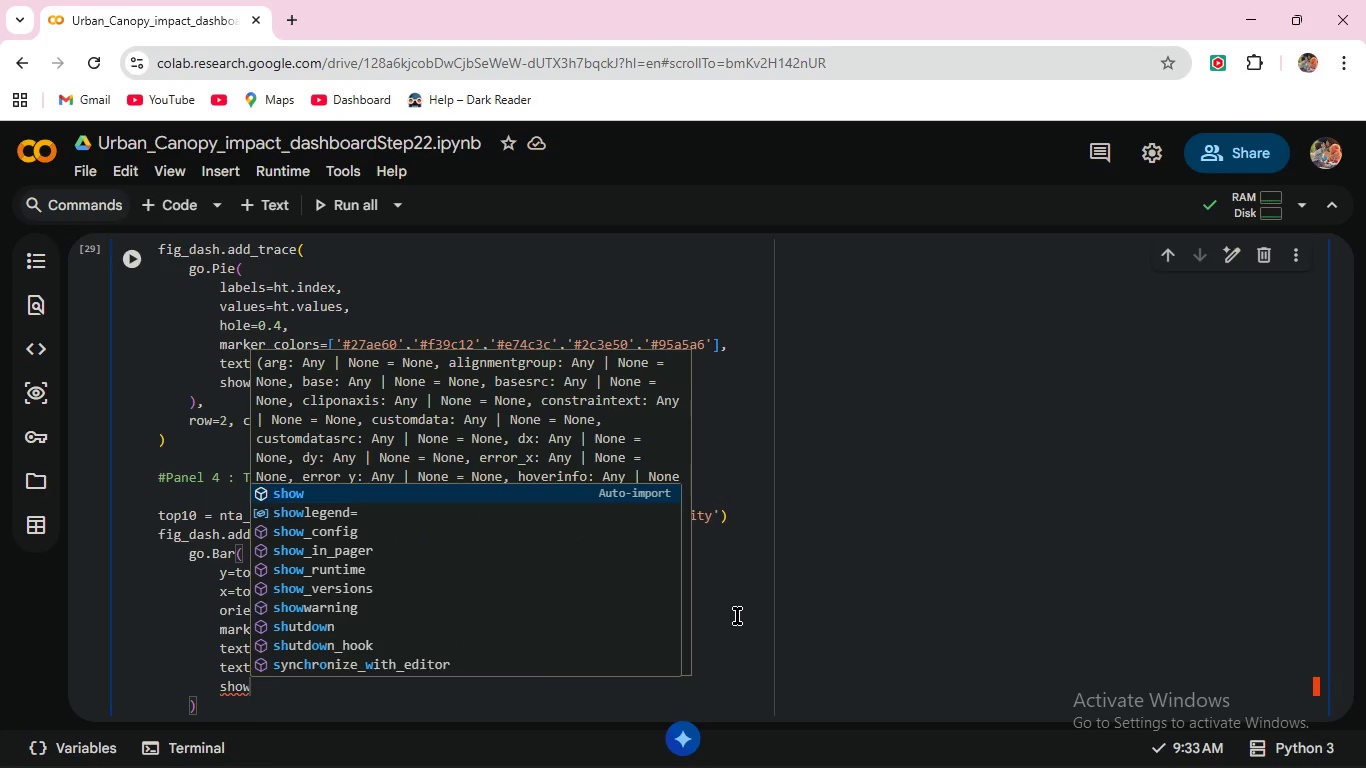 
key(ArrowDown)
 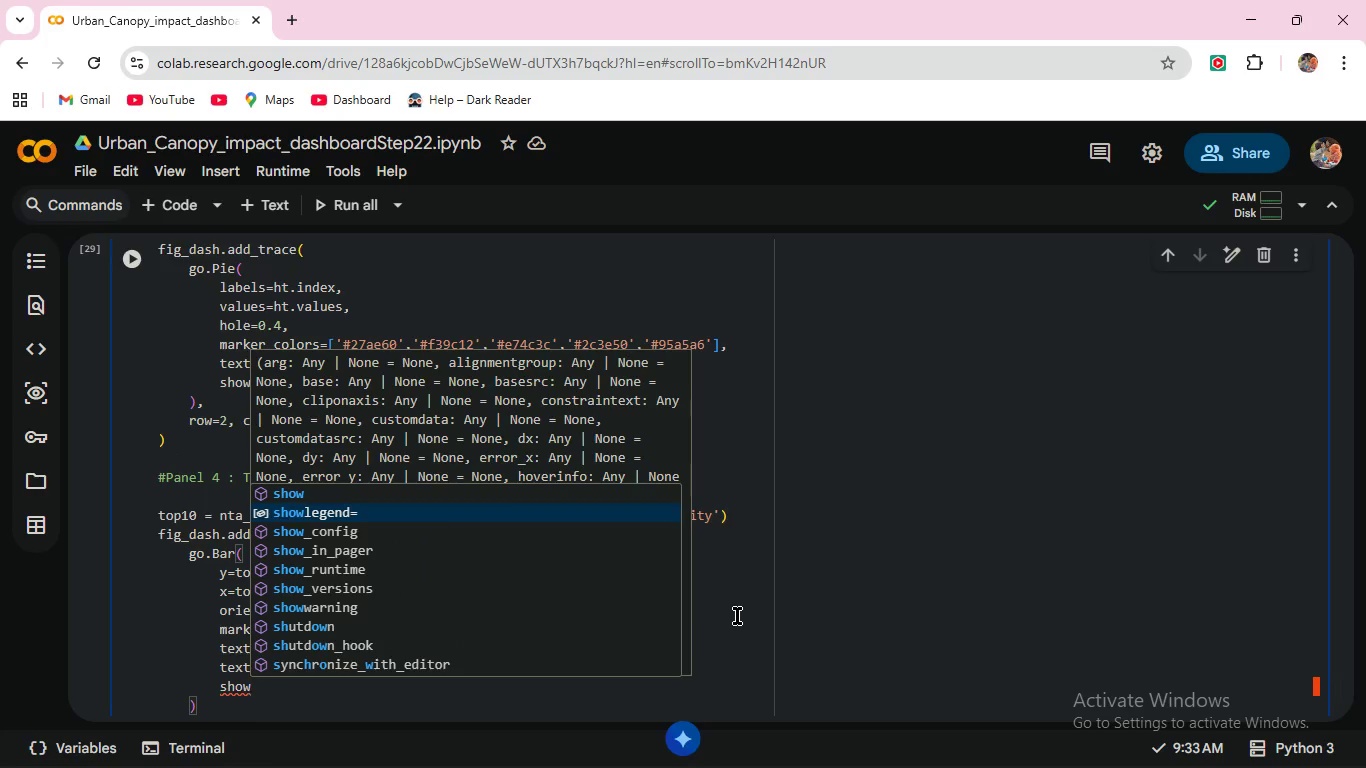 
key(Enter)
 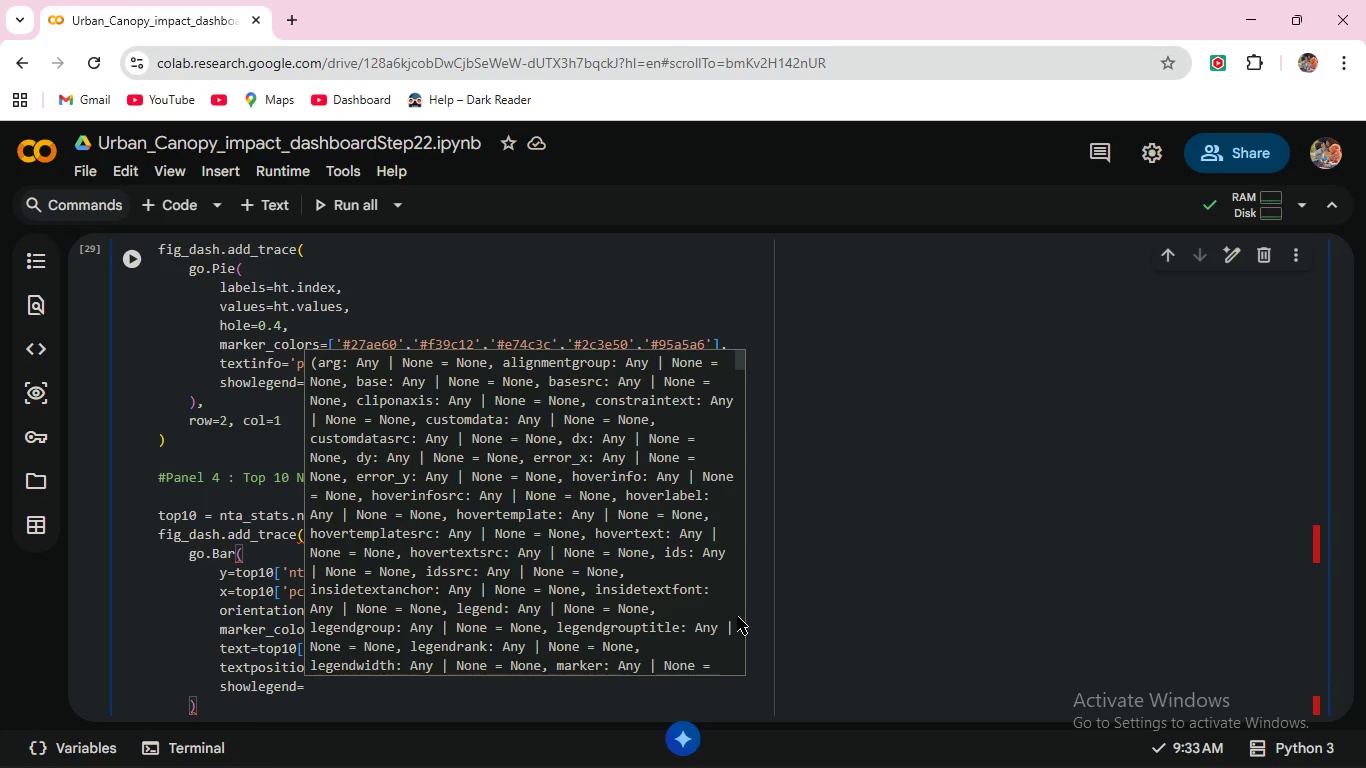 
type(False)
 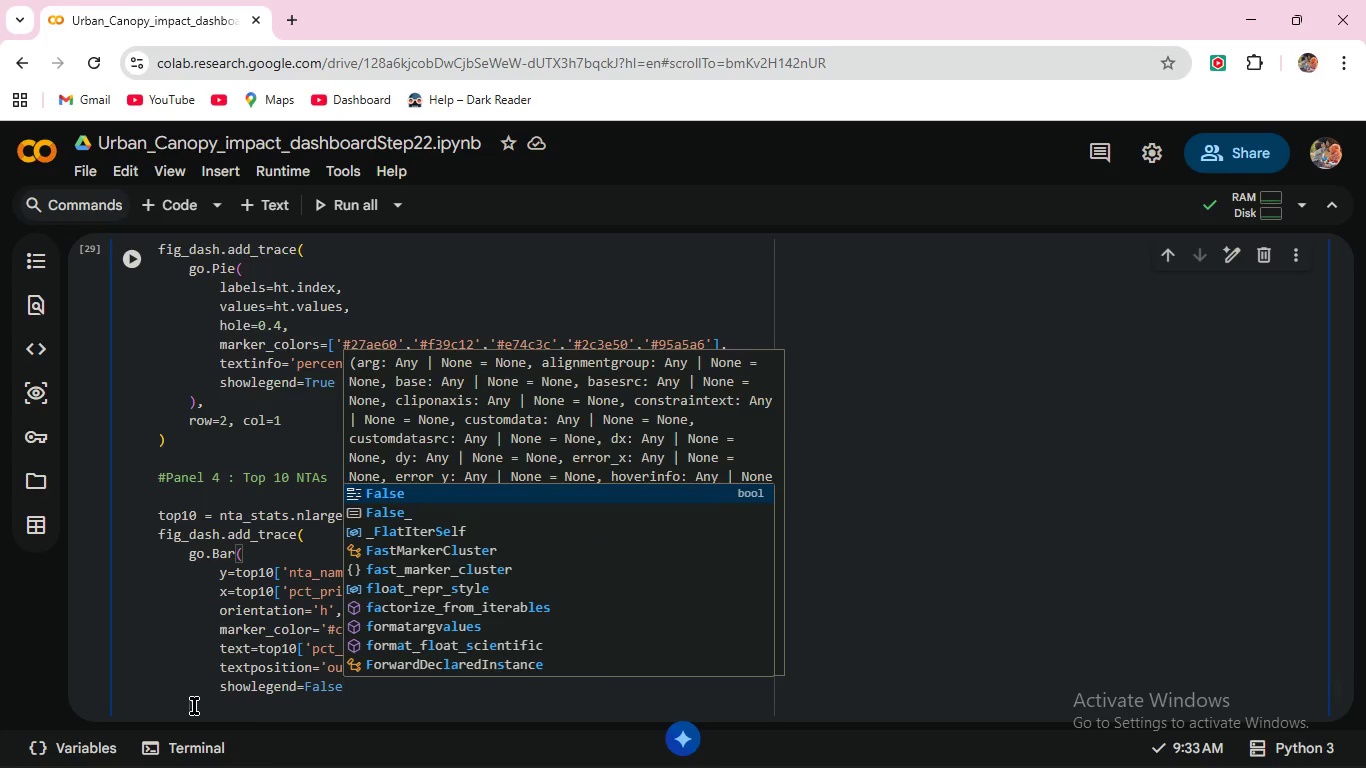 
left_click([204, 706])
 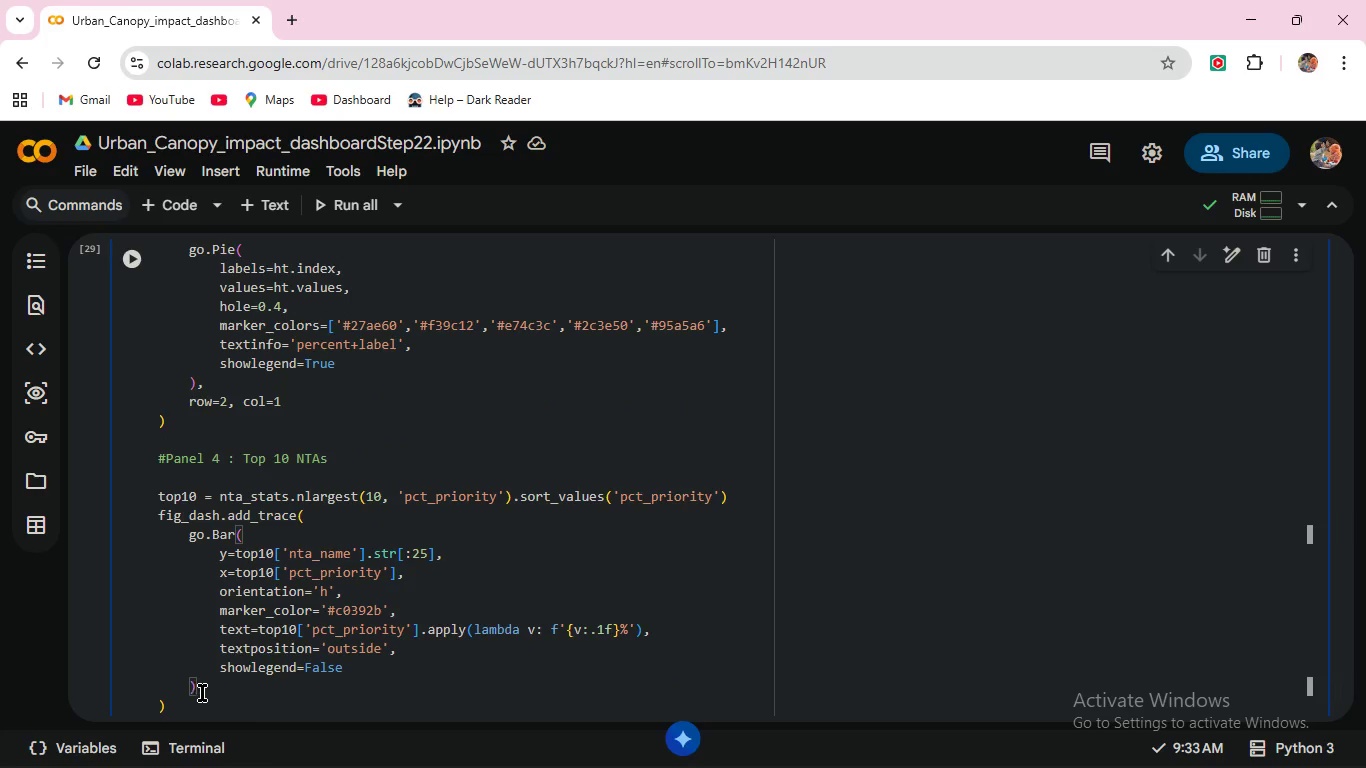 
left_click([201, 692])
 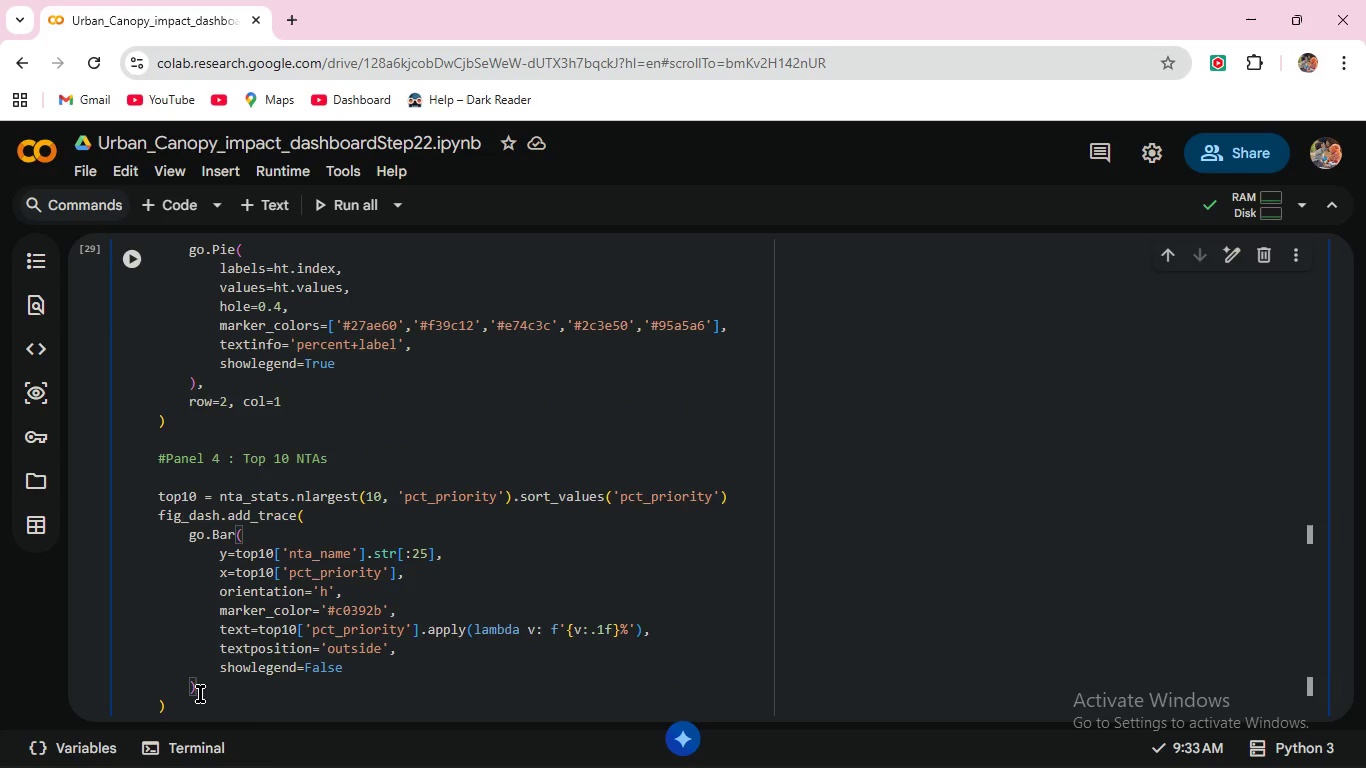 
key(Comma)
 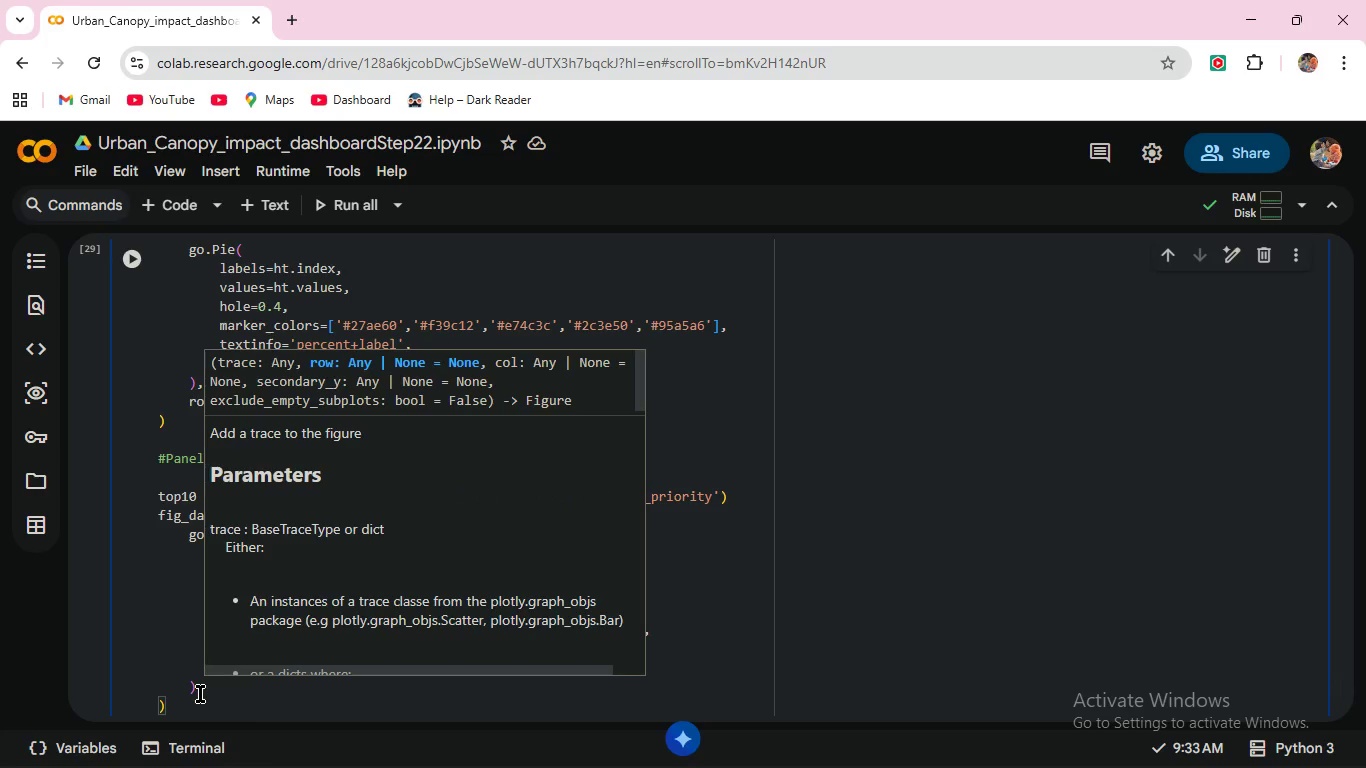 
key(Enter)
 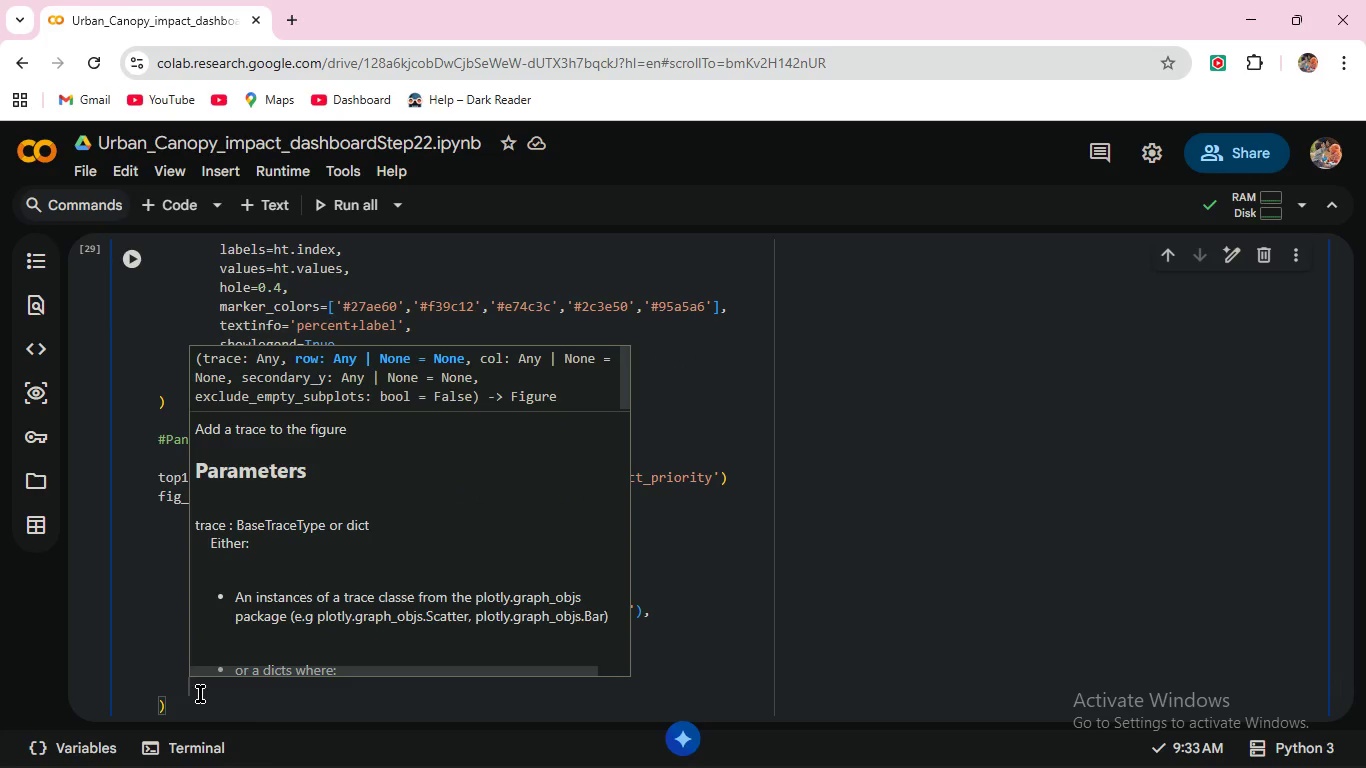 
type(row=2, col=2)
 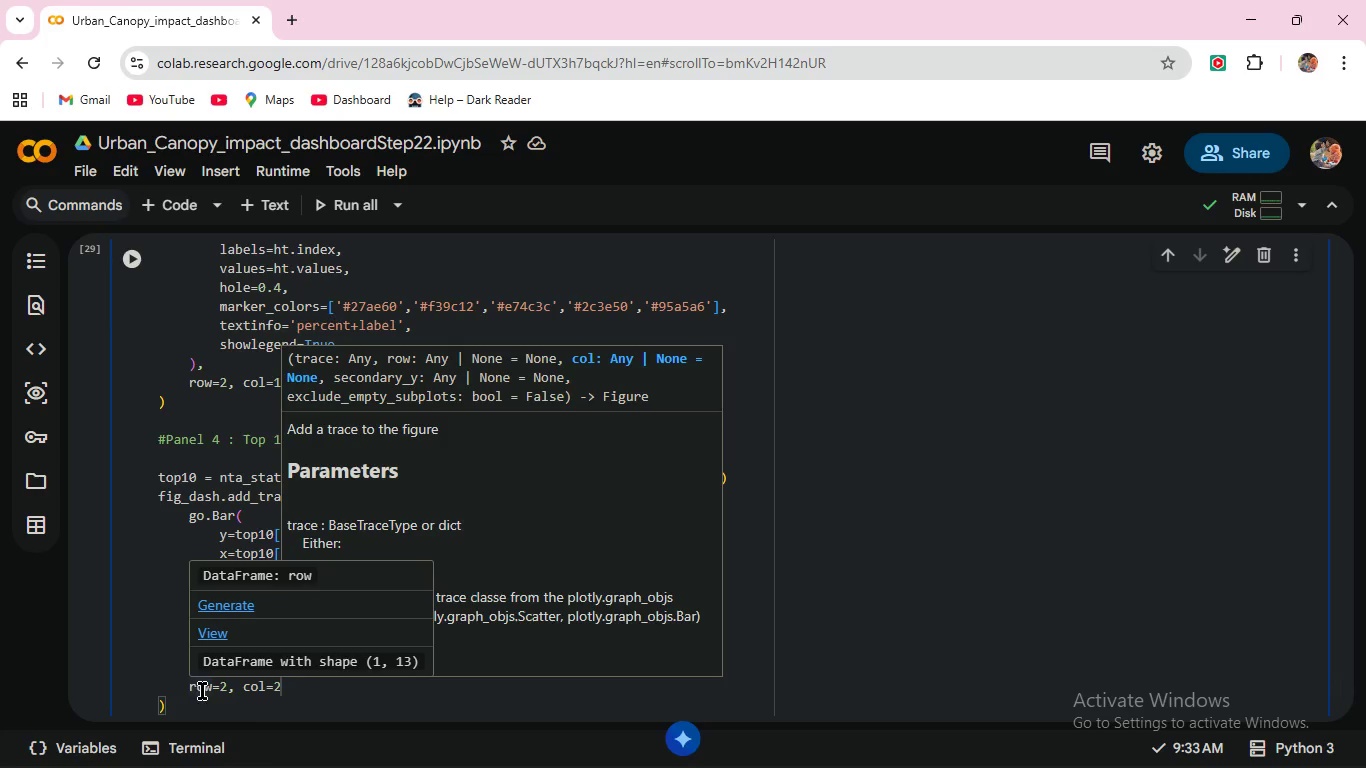 
wait(6.8)
 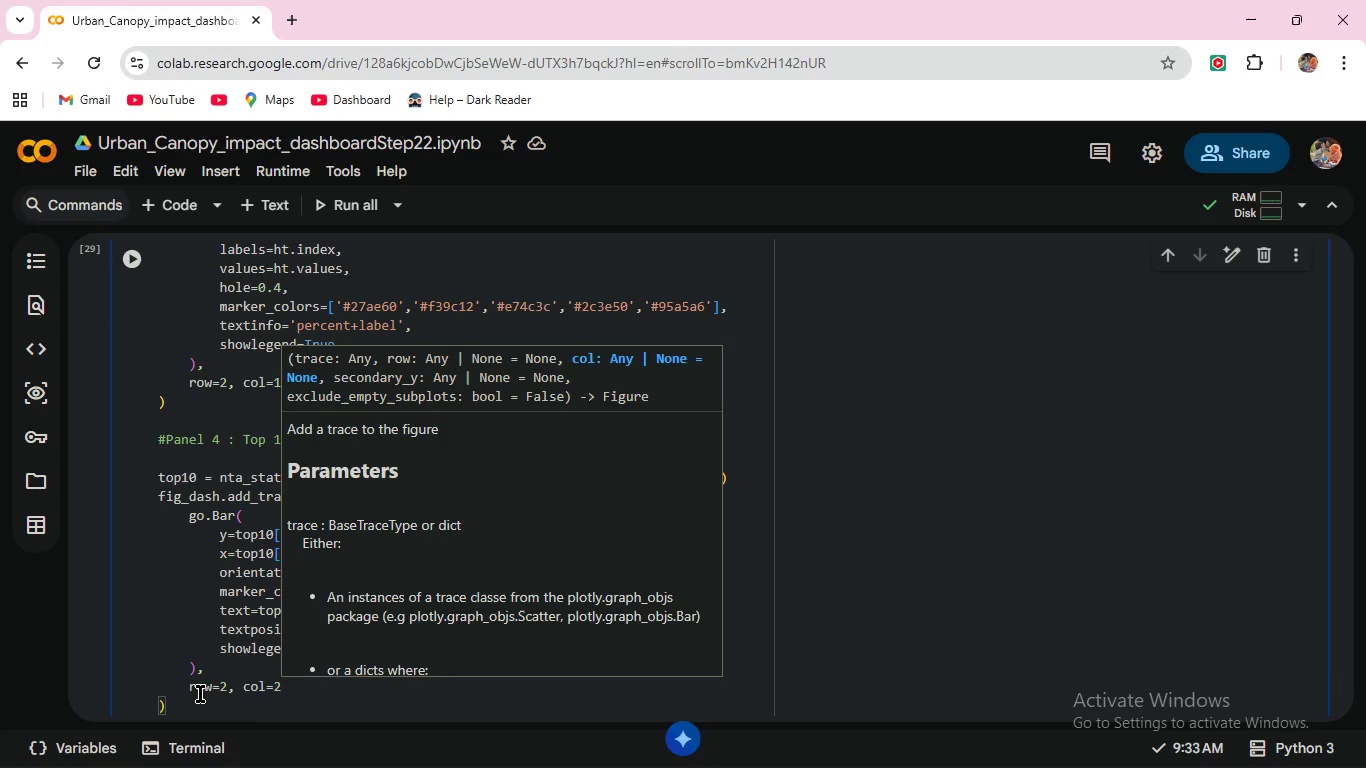 
left_click([180, 709])
 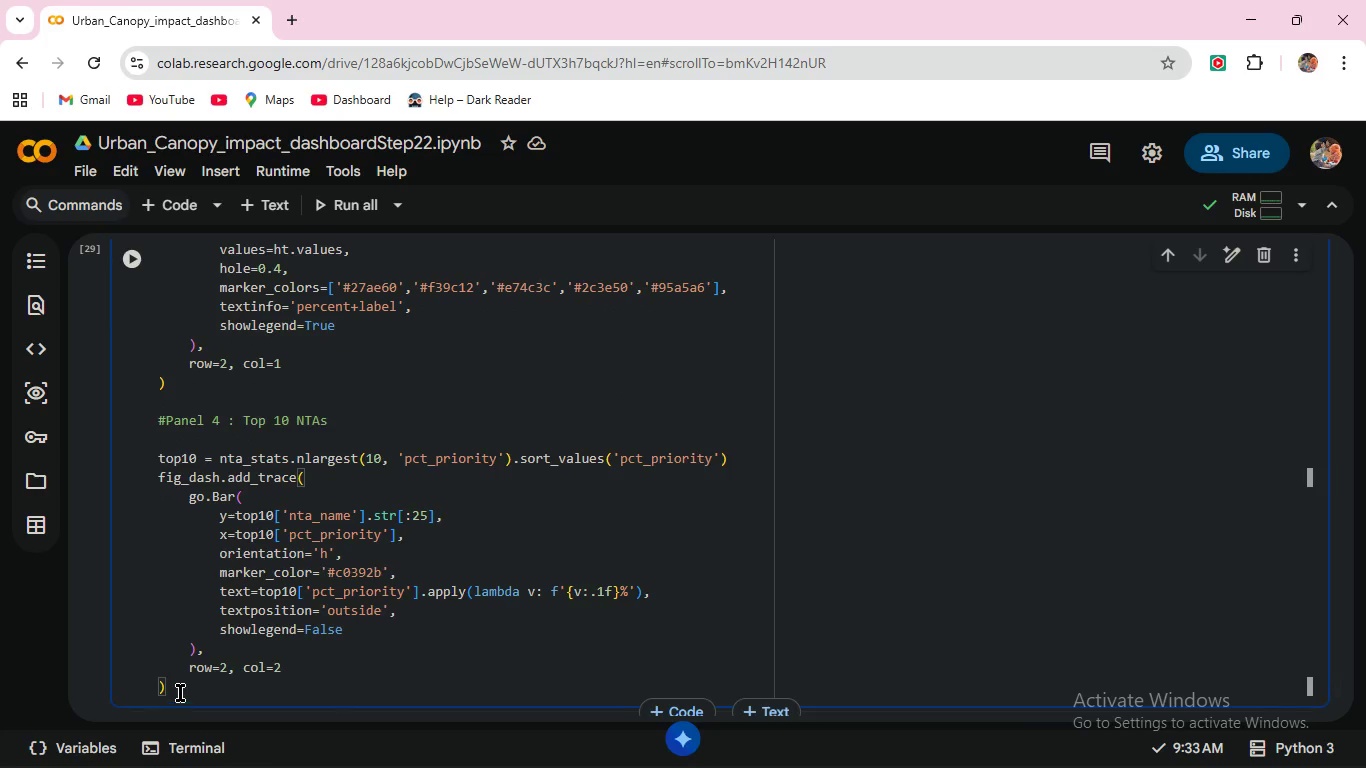 
left_click([180, 692])
 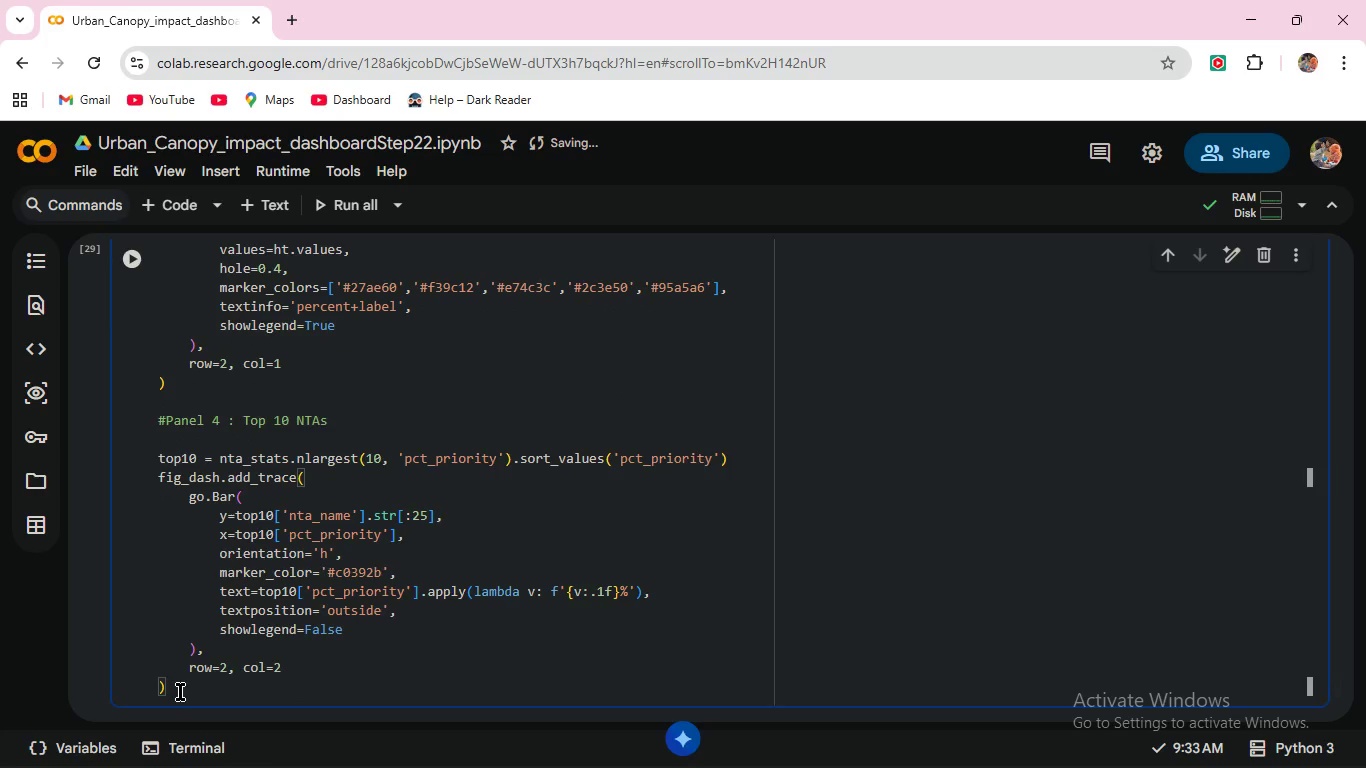 
key(Enter)
 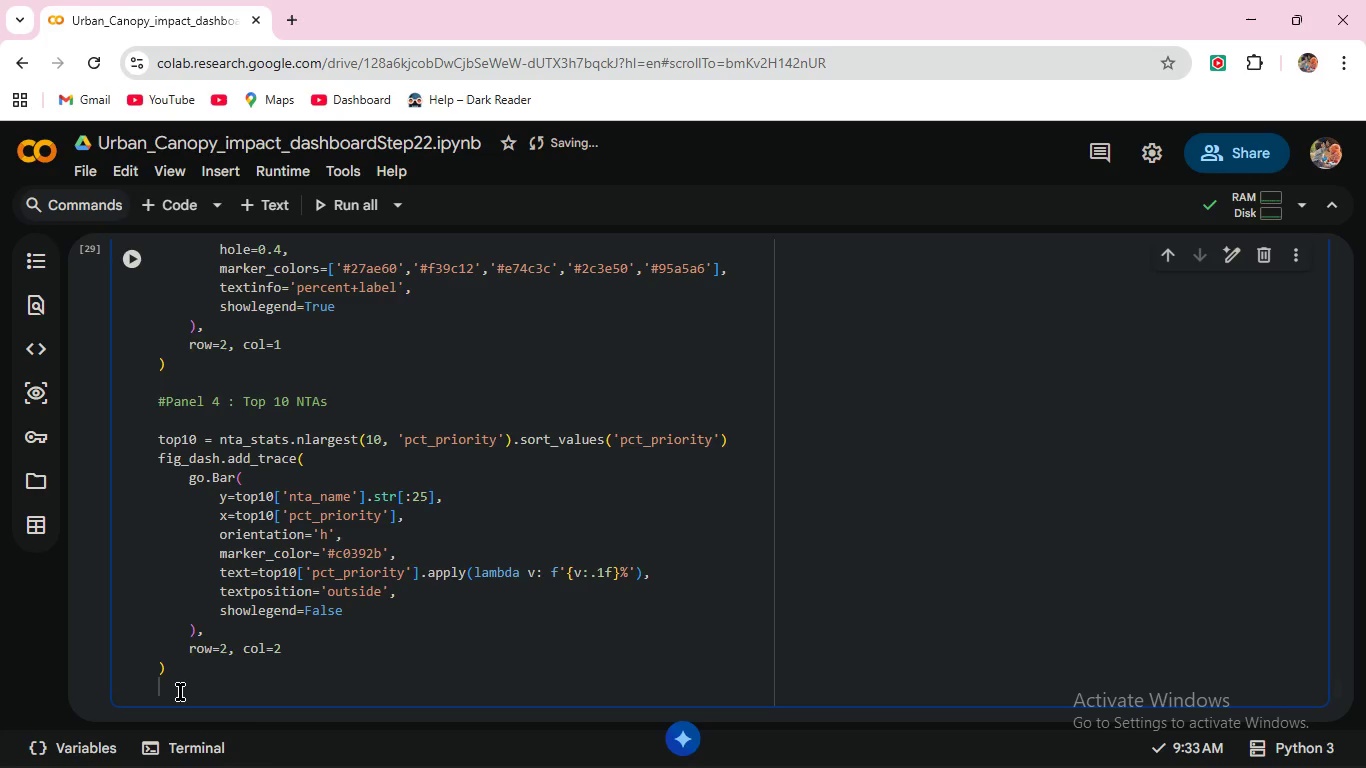 
key(Enter)
 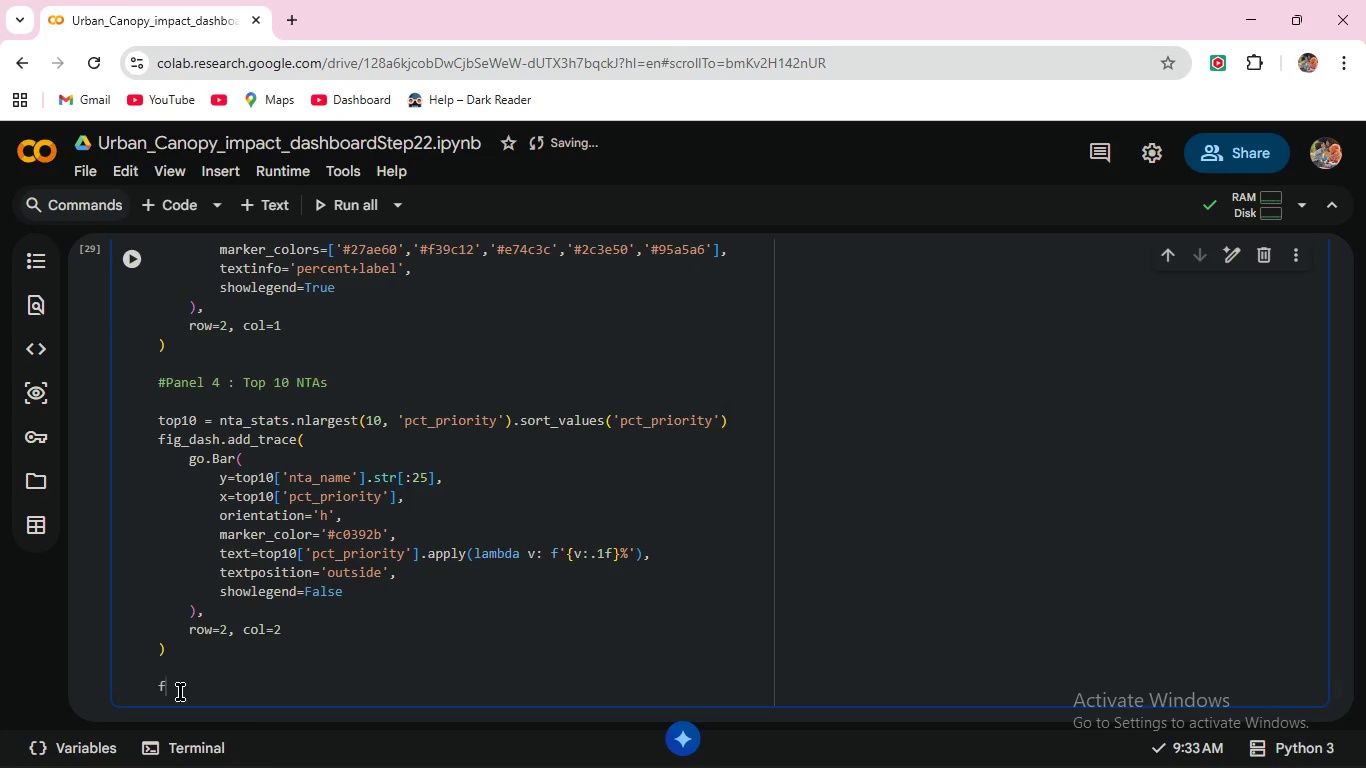 
type(fig_dash.)
 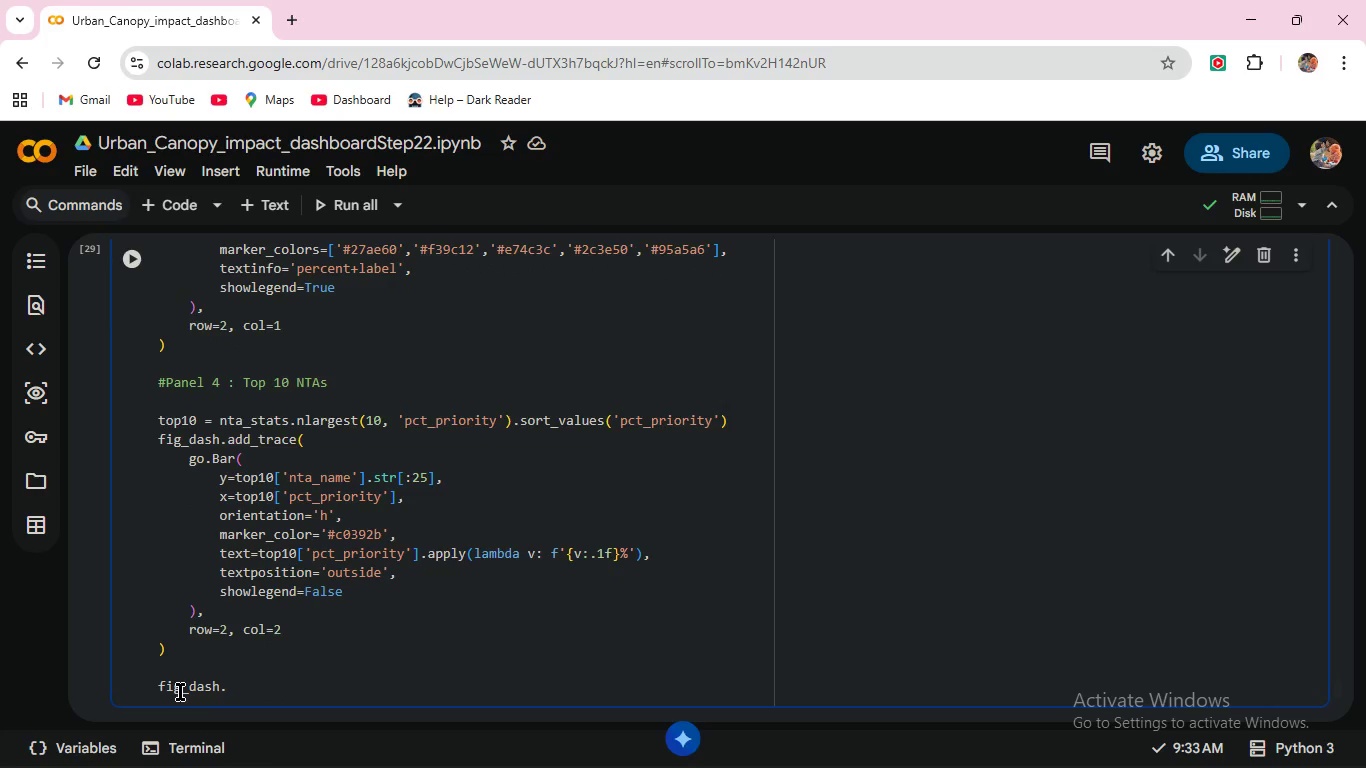 
left_click([1262, 0])